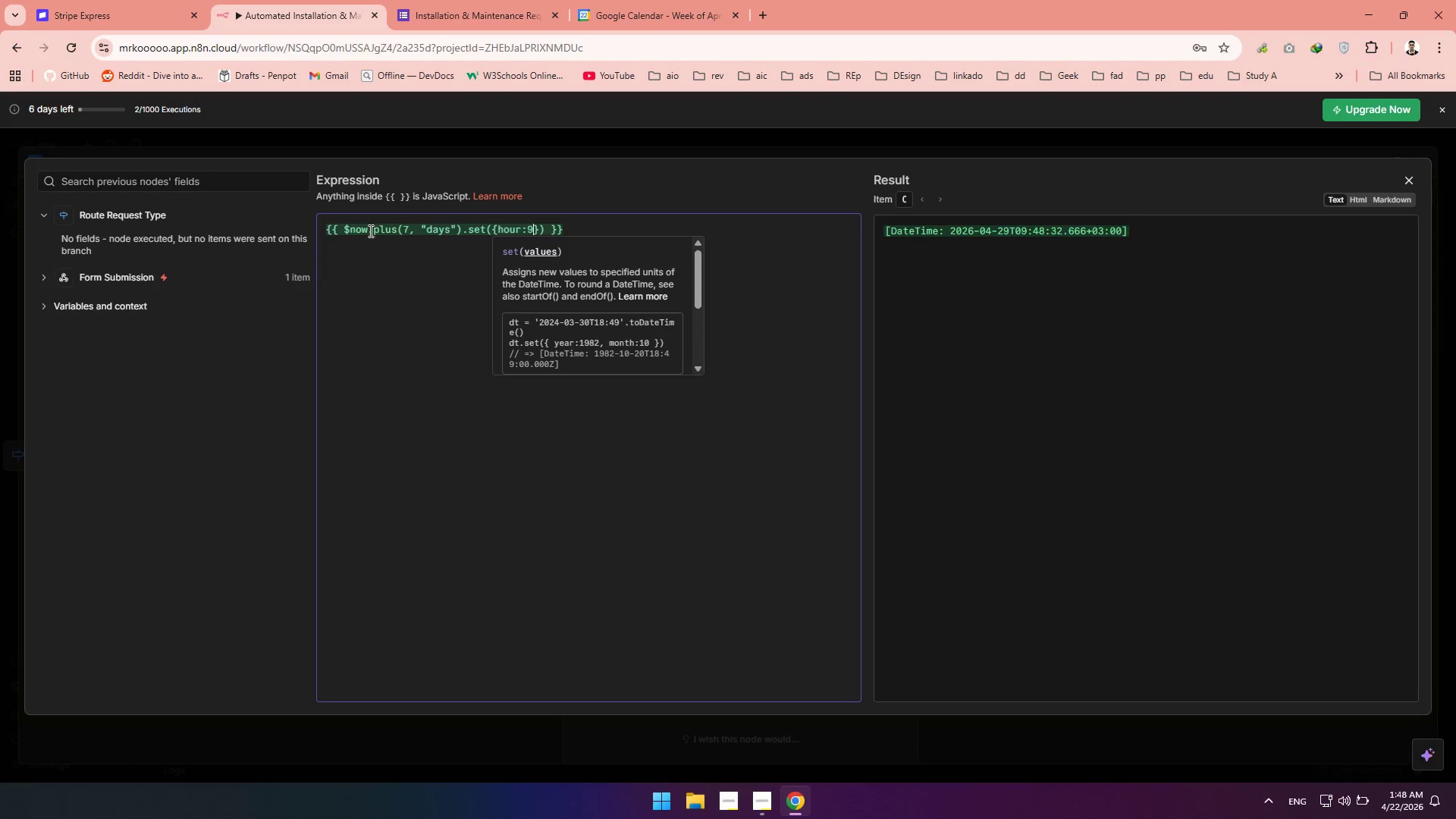 
key(Comma)
 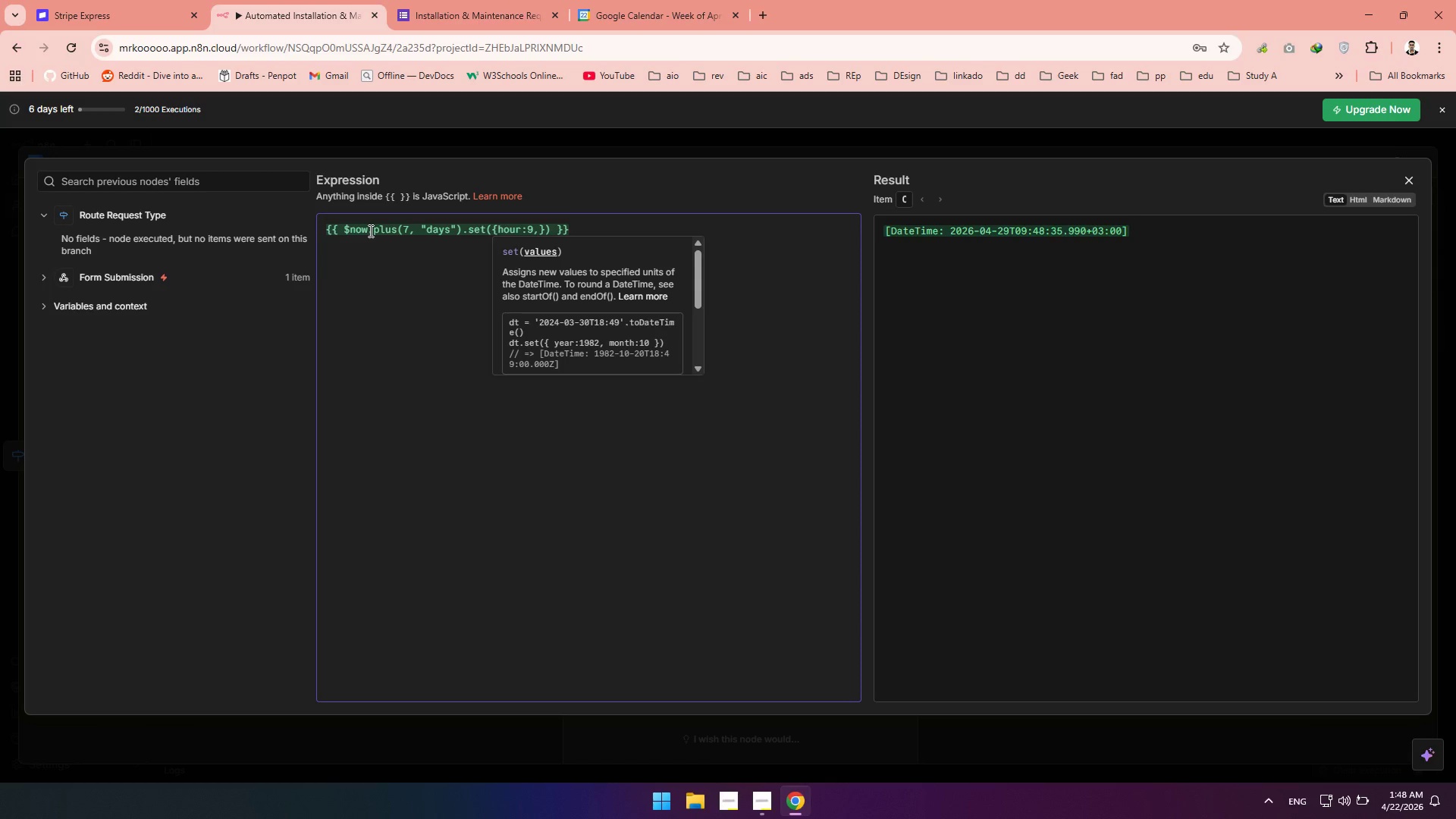 
type(minute:0)
 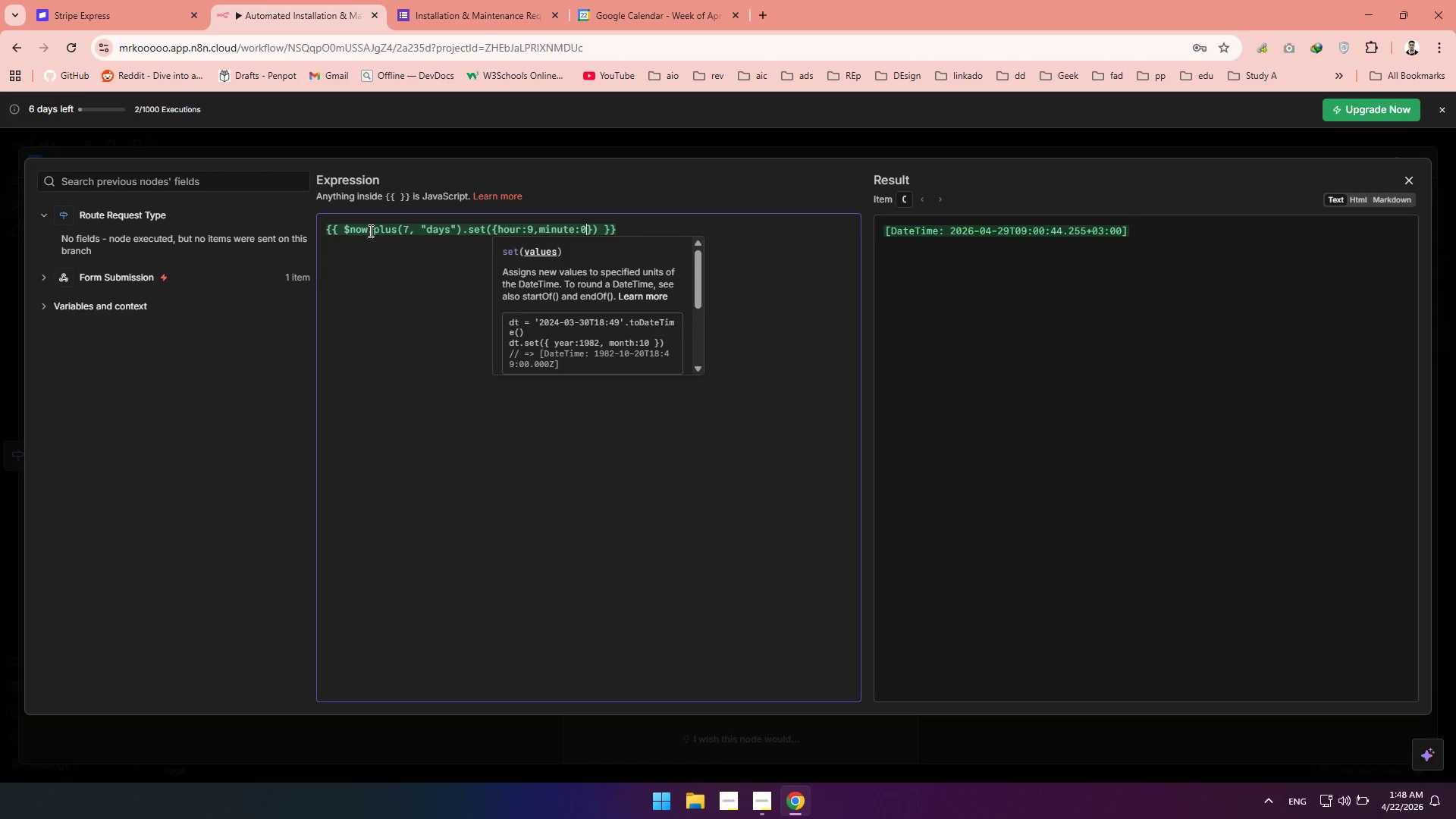 
key(ArrowRight)
 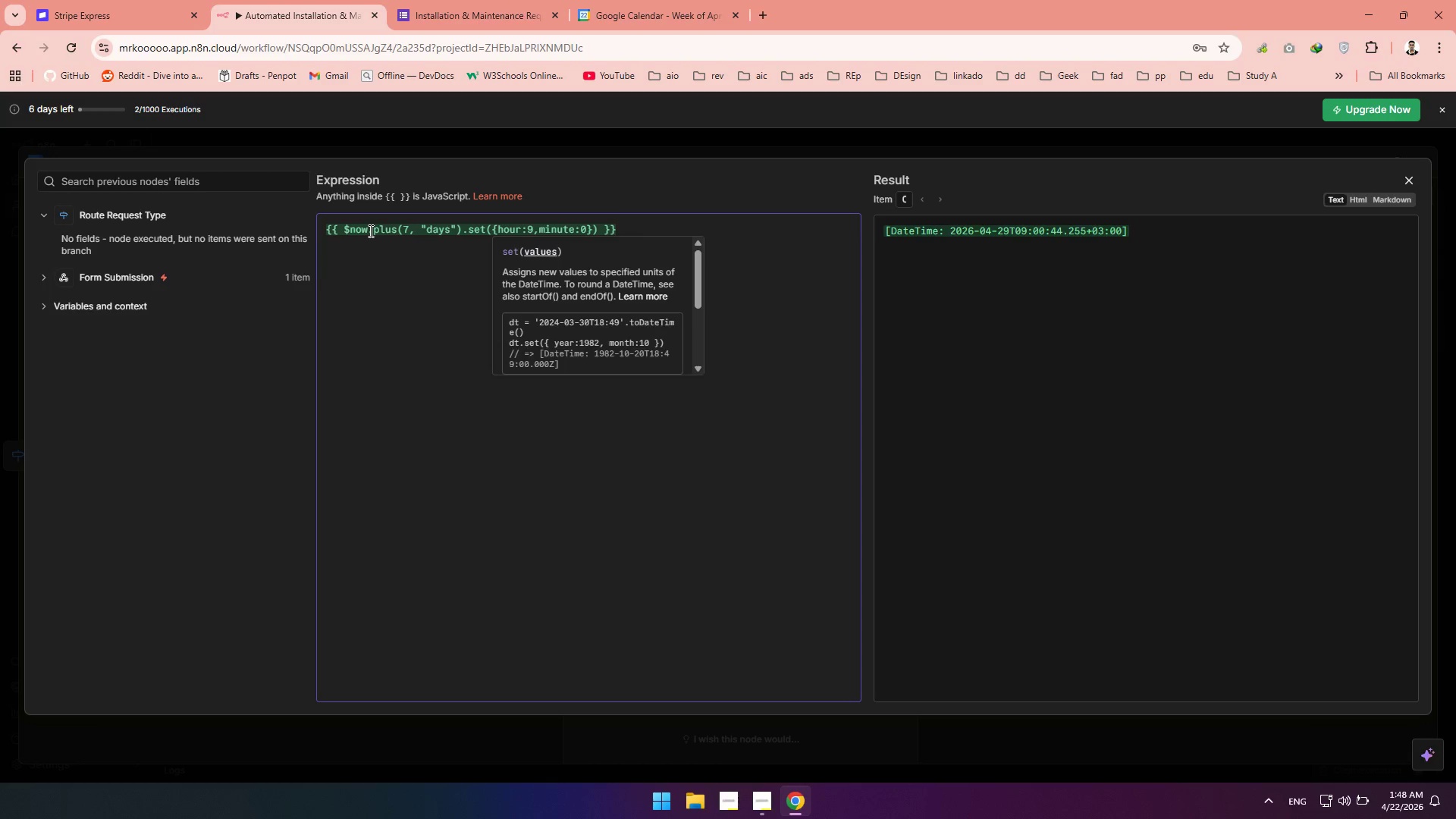 
key(ArrowRight)
 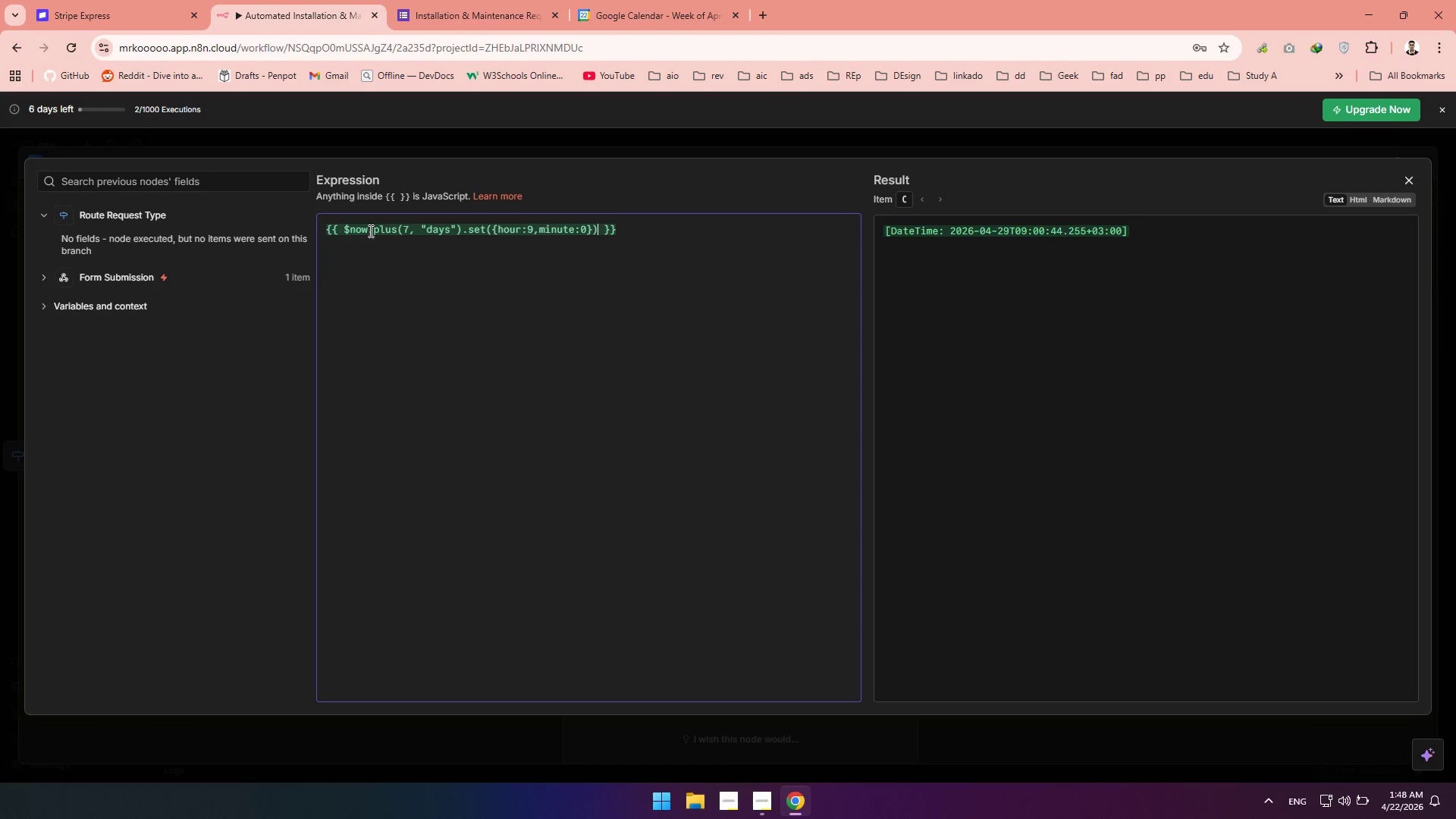 
type(.to)
 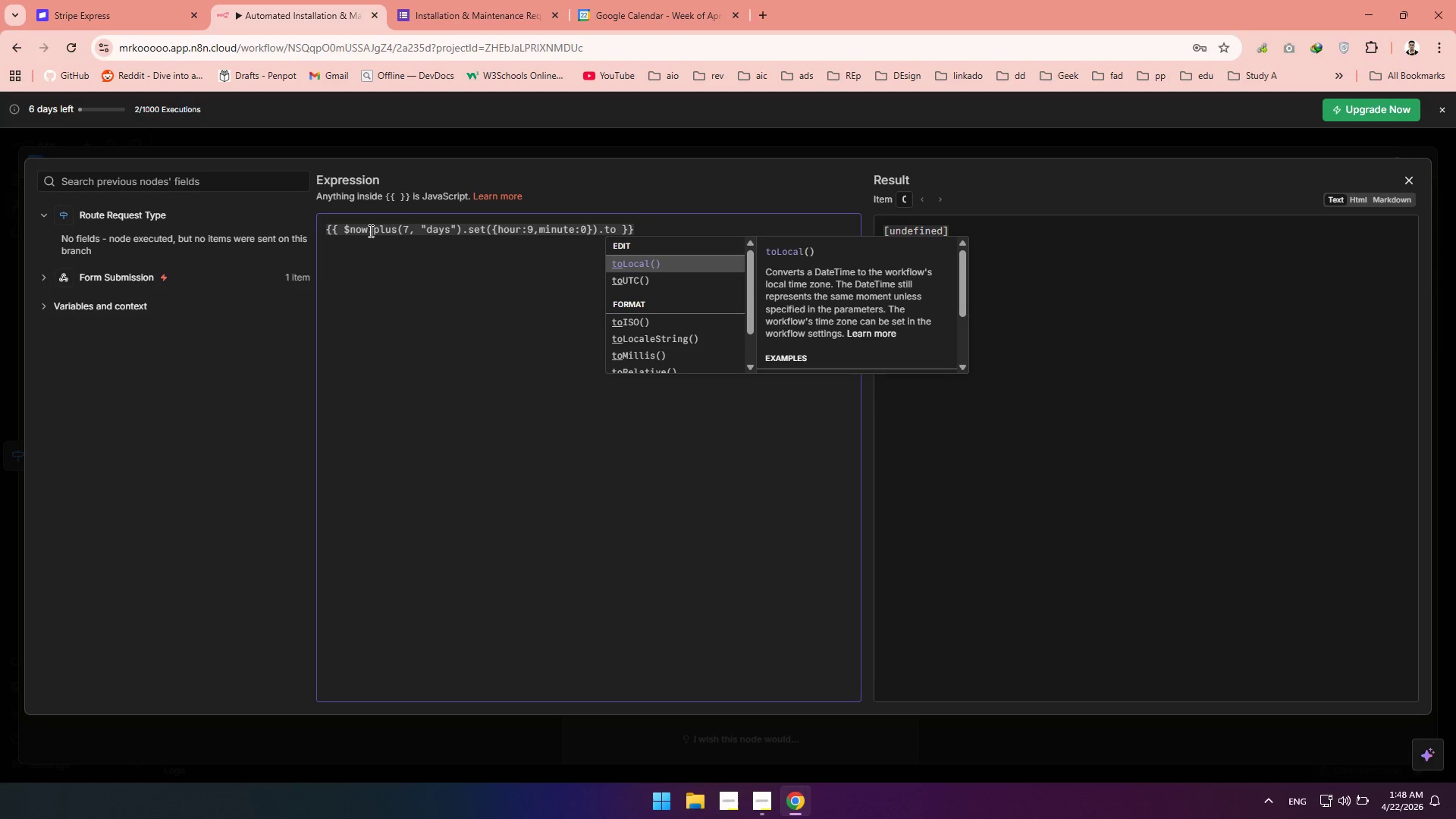 
key(ArrowDown)
 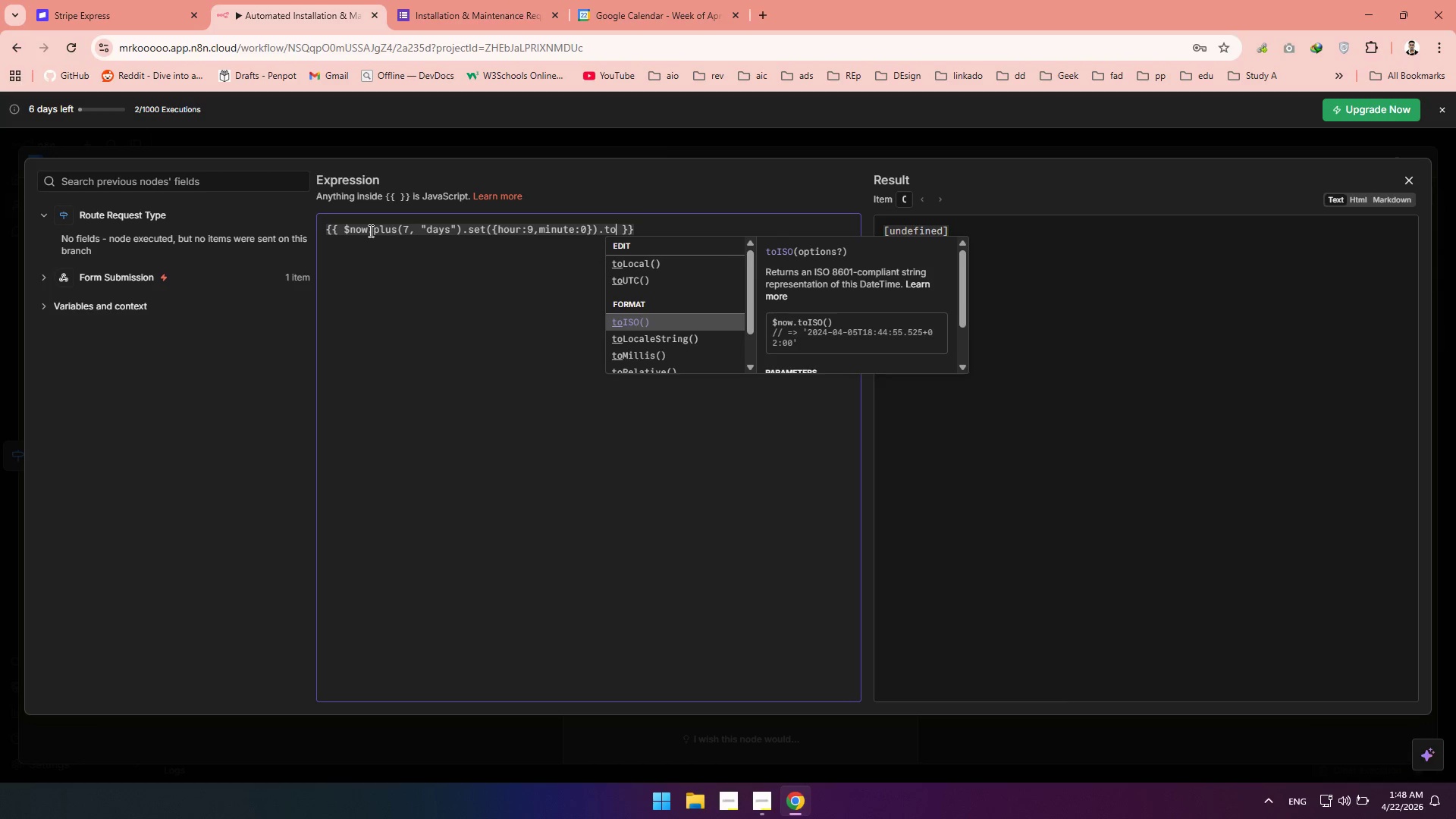 
key(ArrowDown)
 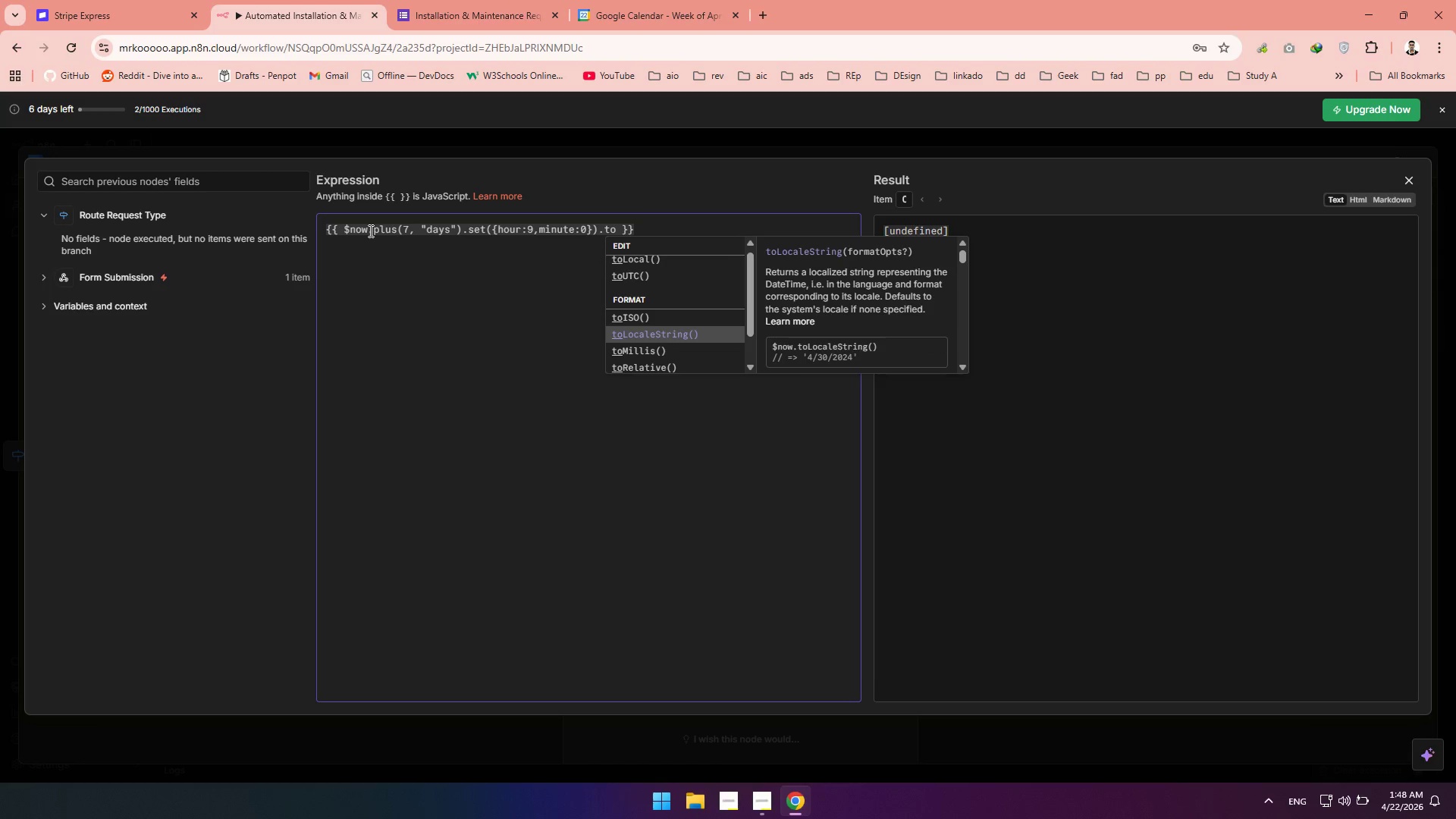 
key(ArrowDown)
 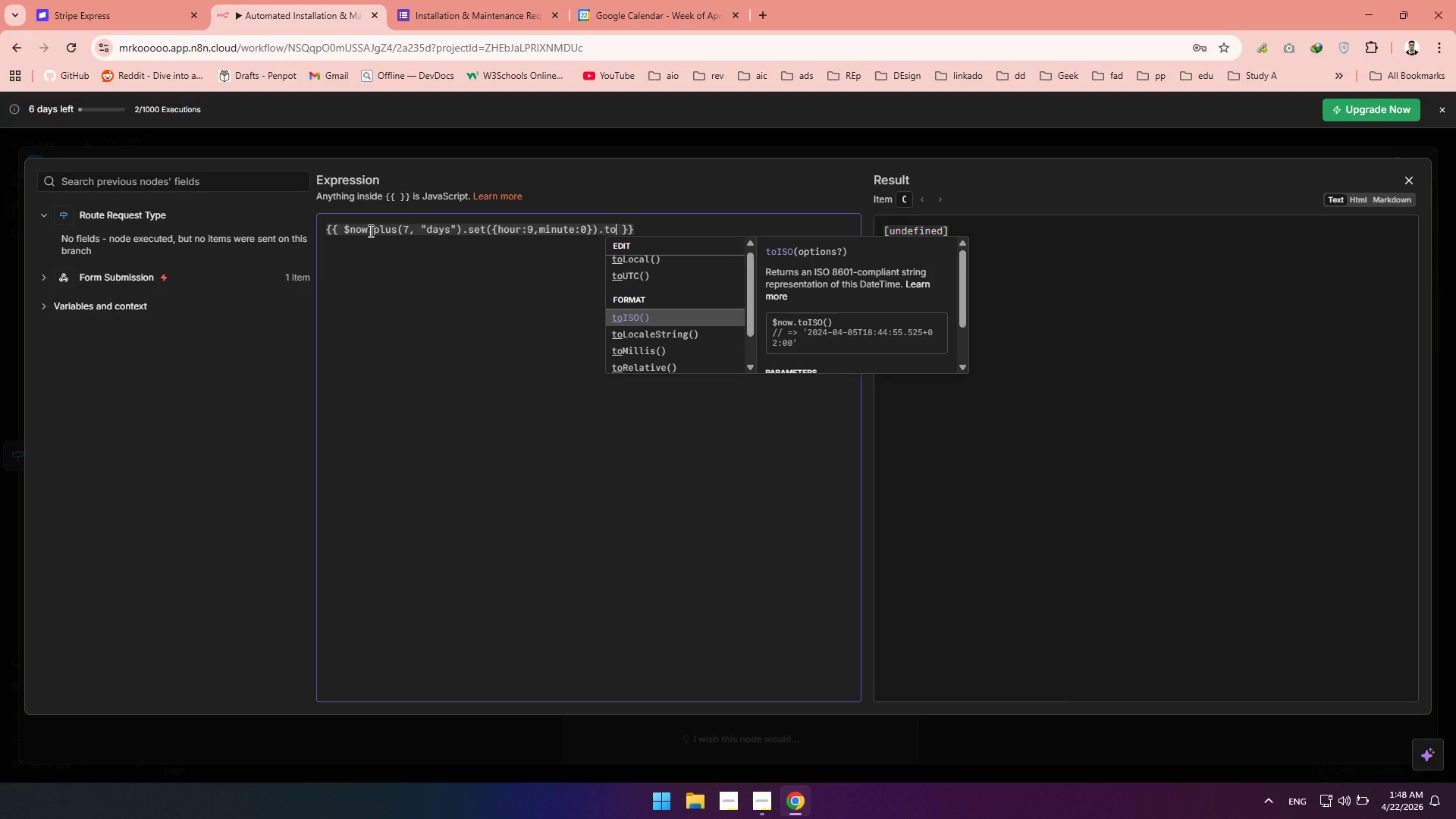 
key(ArrowUp)
 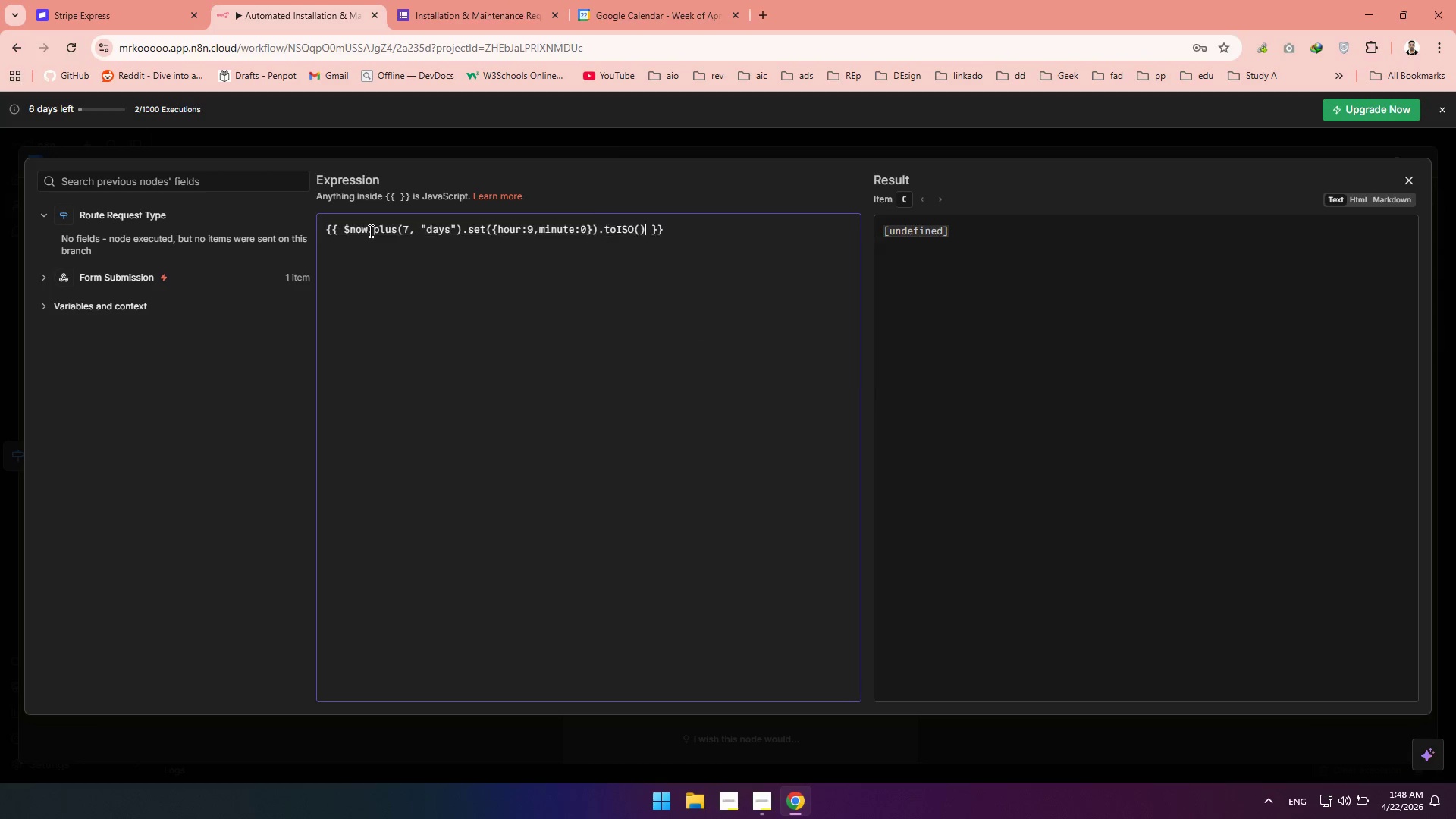 
key(Enter)
 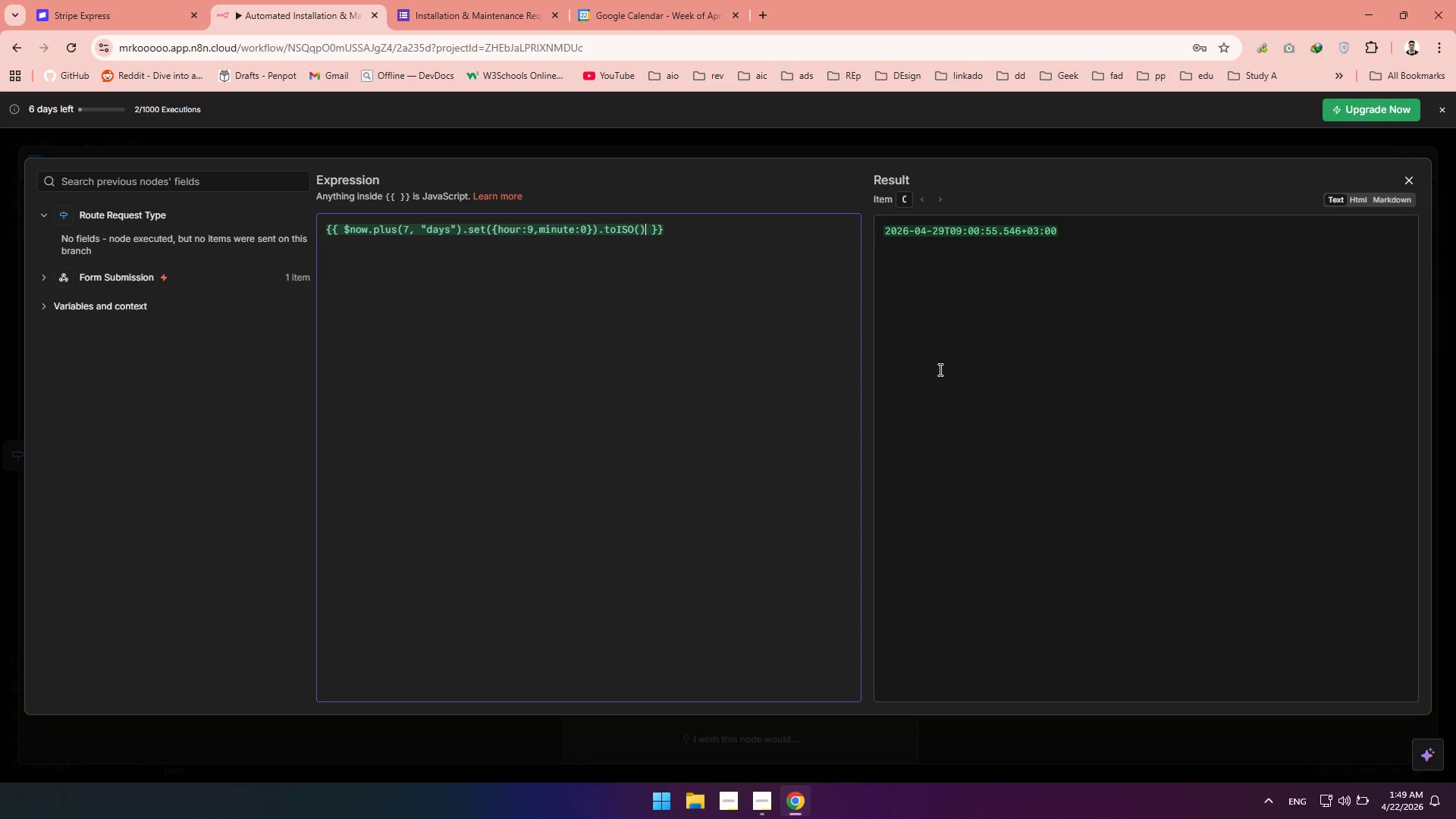 
wait(7.92)
 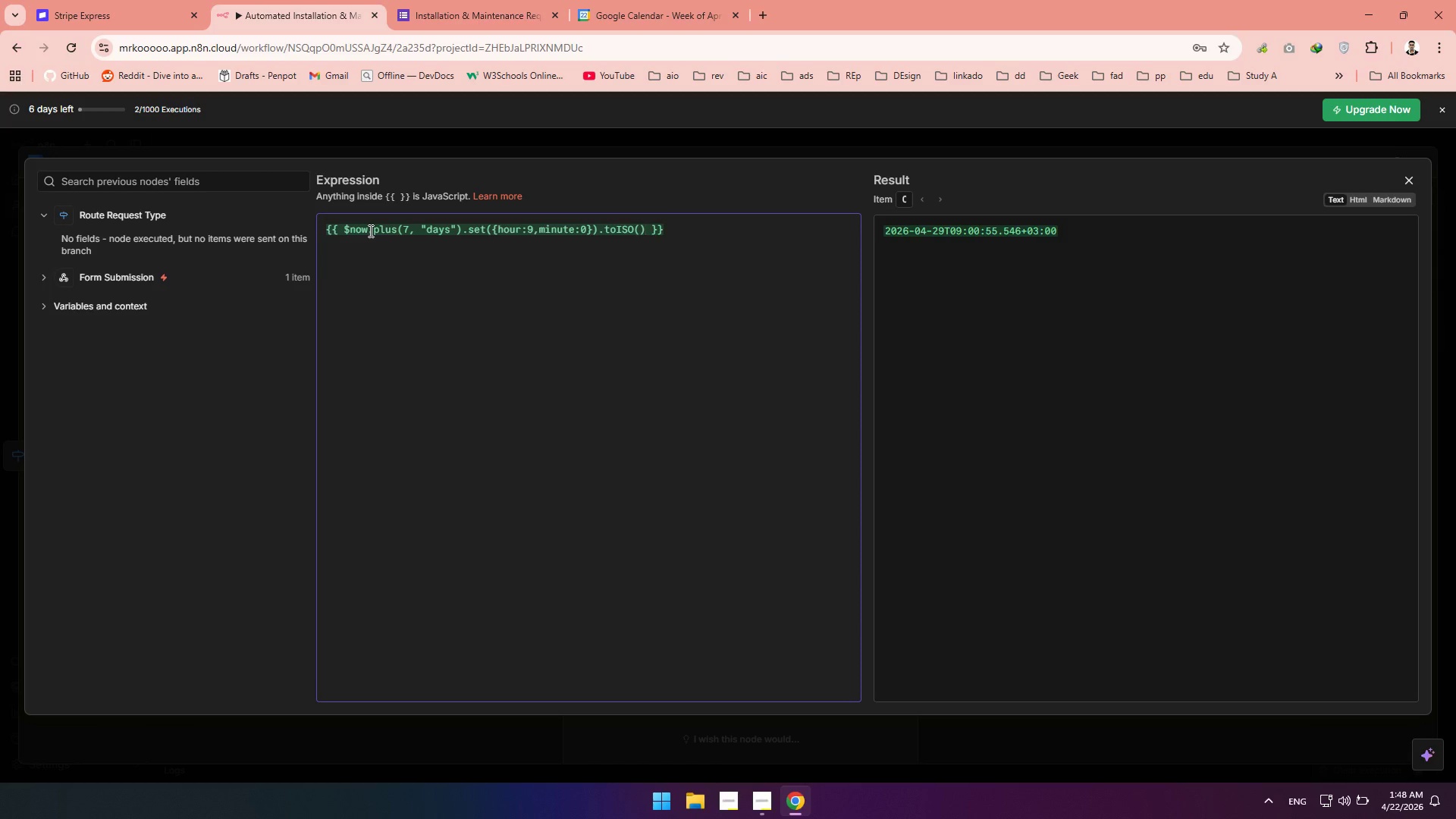 
left_click([1407, 184])
 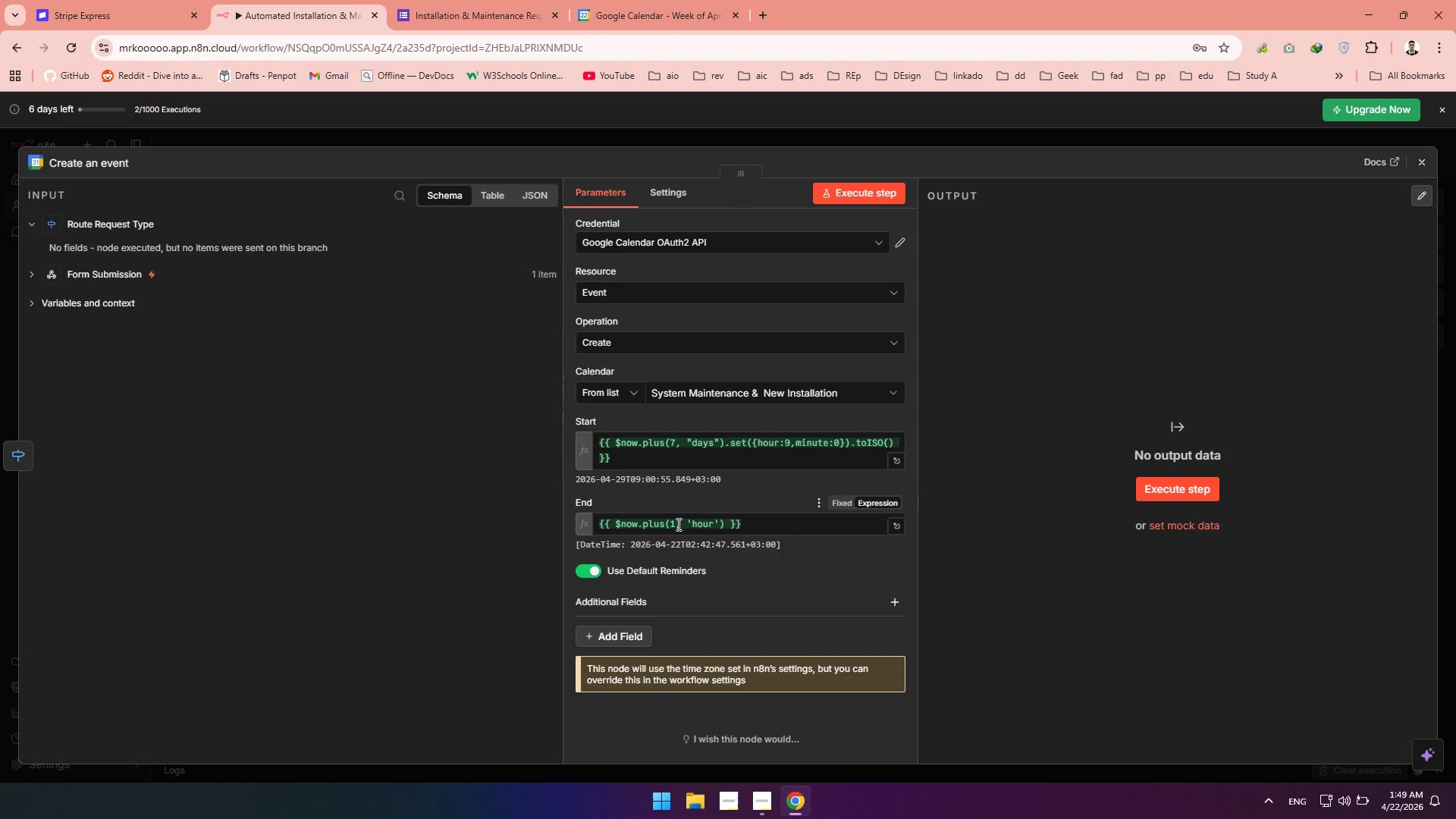 
wait(20.66)
 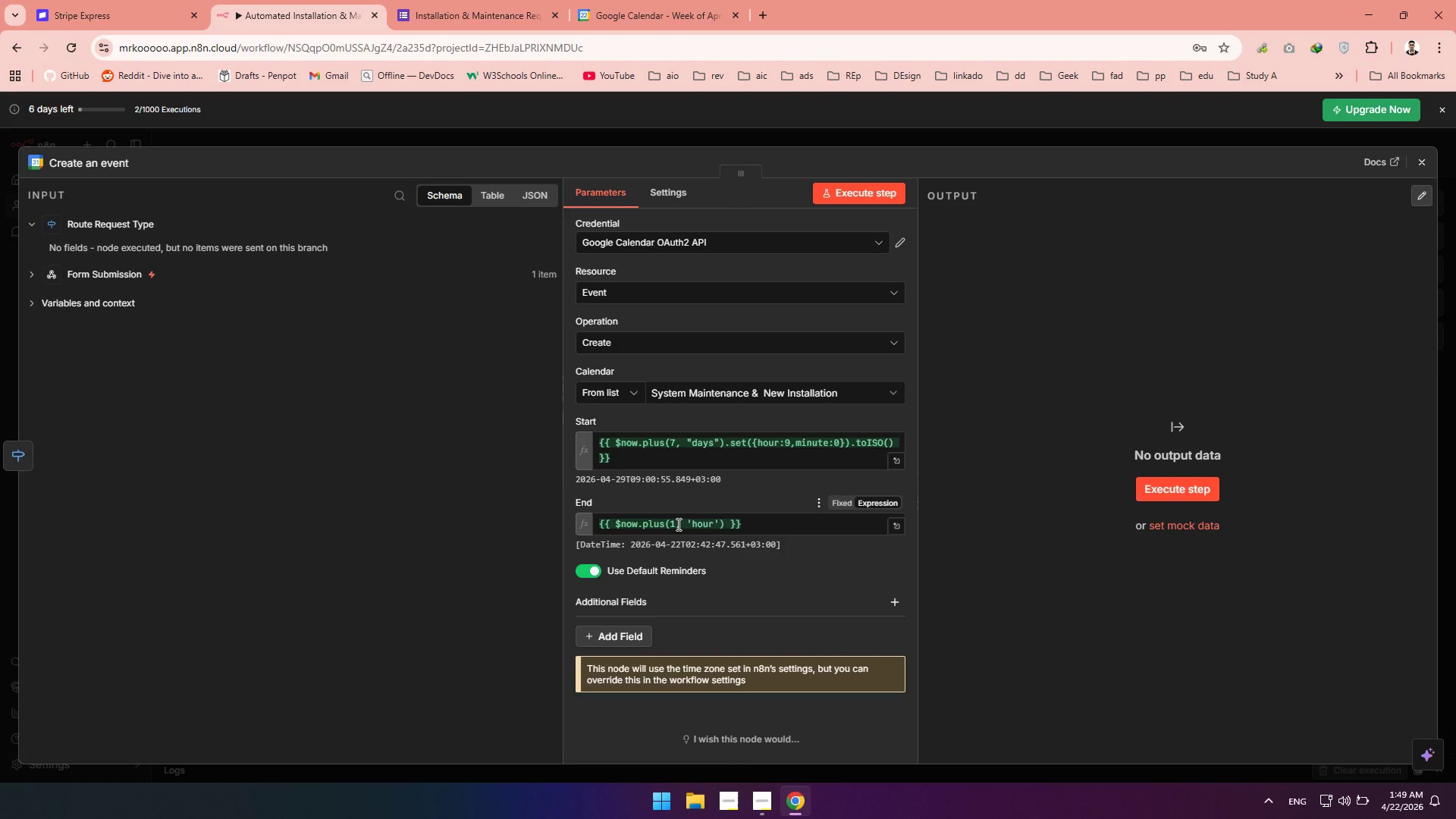 
left_click([764, 793])